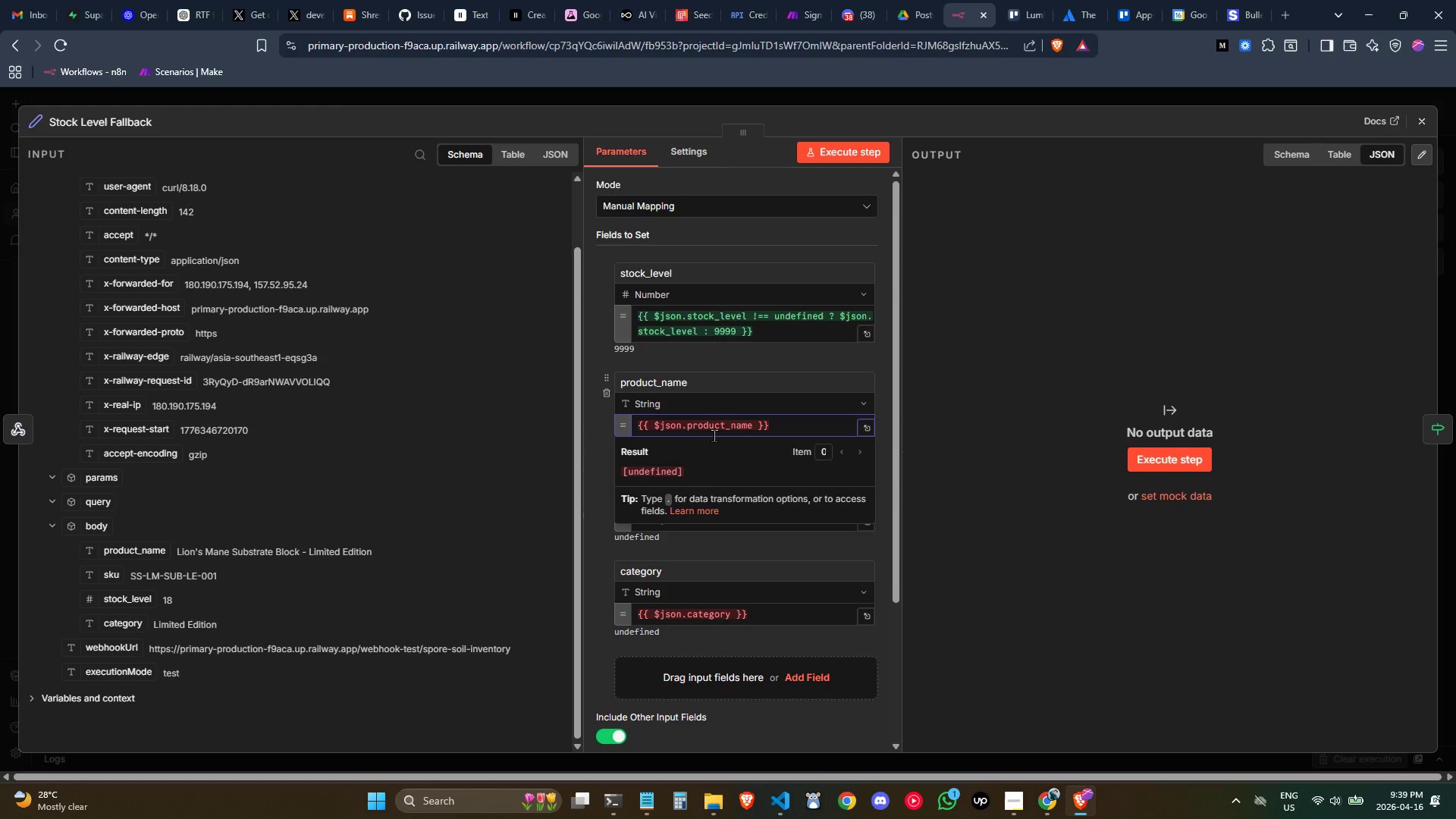 
type(.body)
 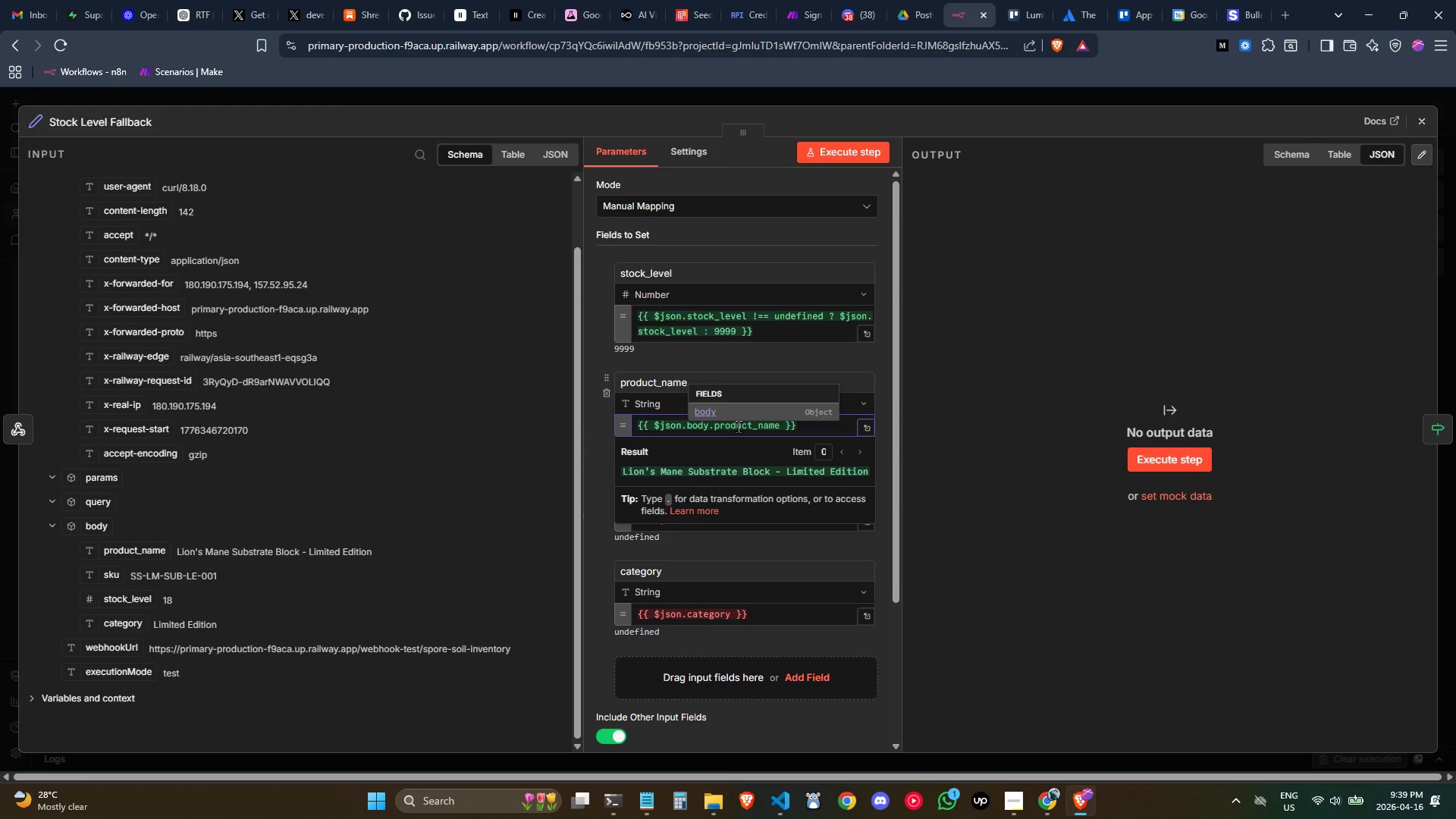 
left_click([738, 426])
 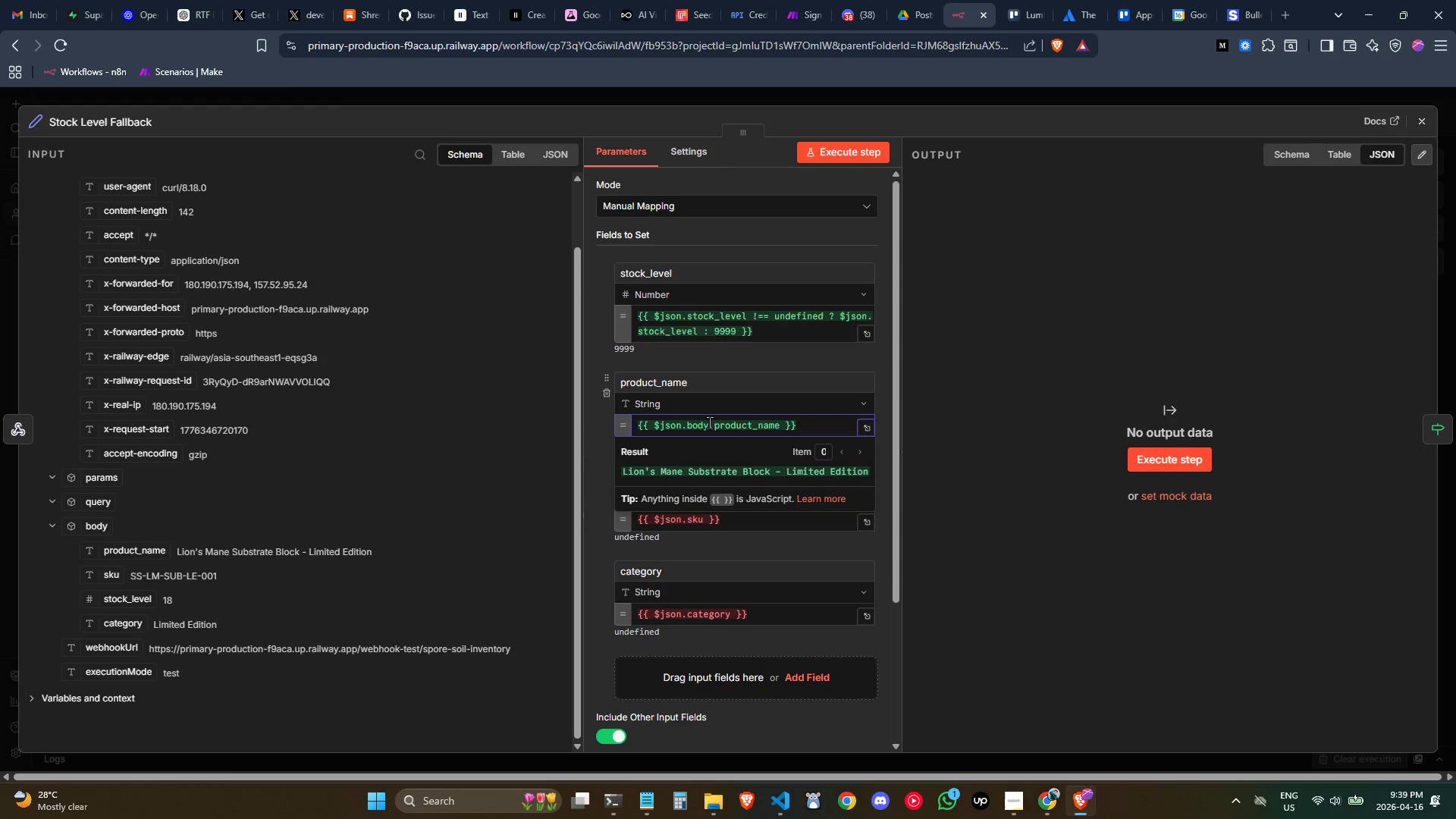 
left_click_drag(start_coordinate=[709, 422], to_coordinate=[668, 419])
 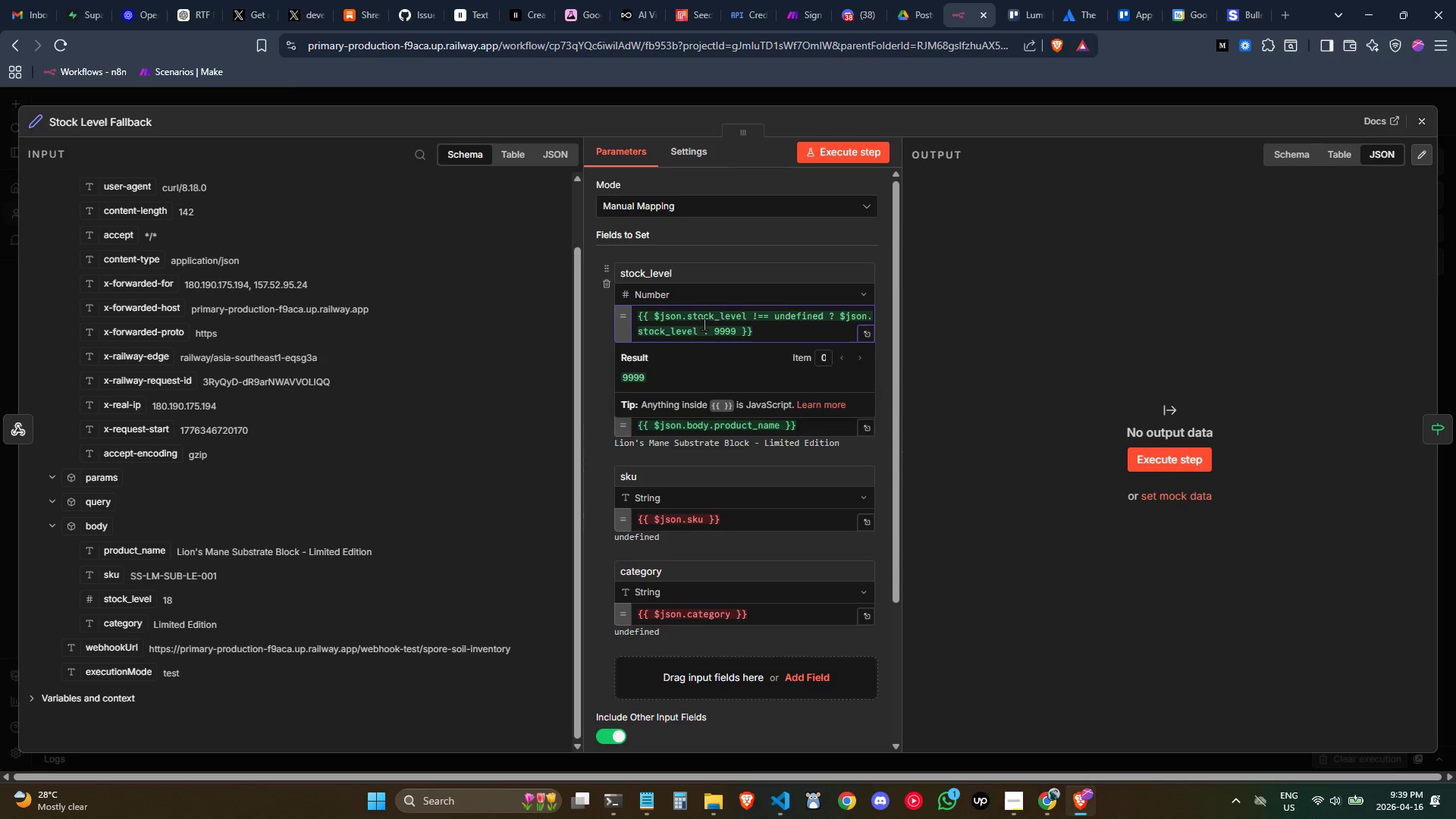 
type(body.)
 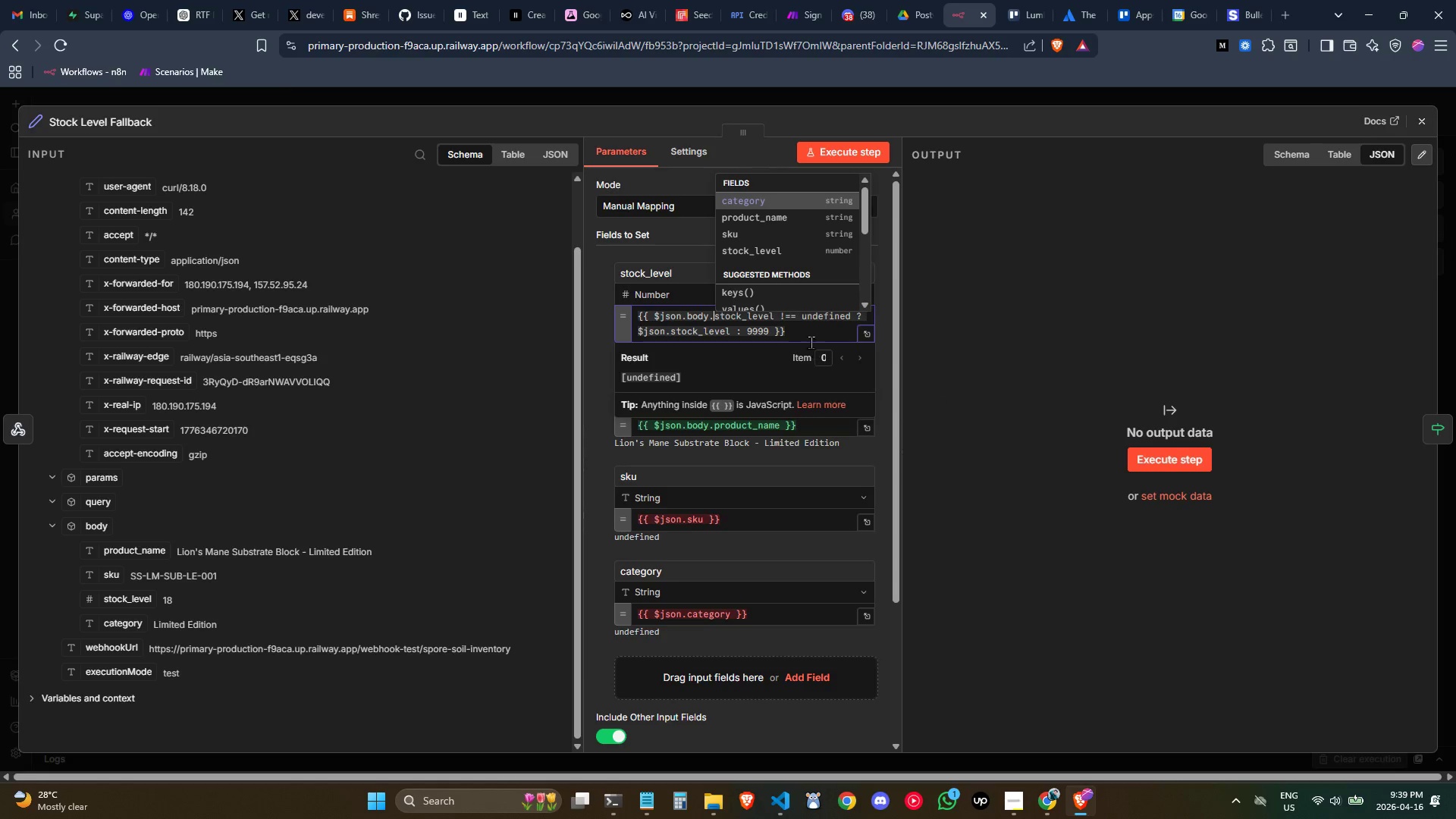 
left_click([806, 320])
 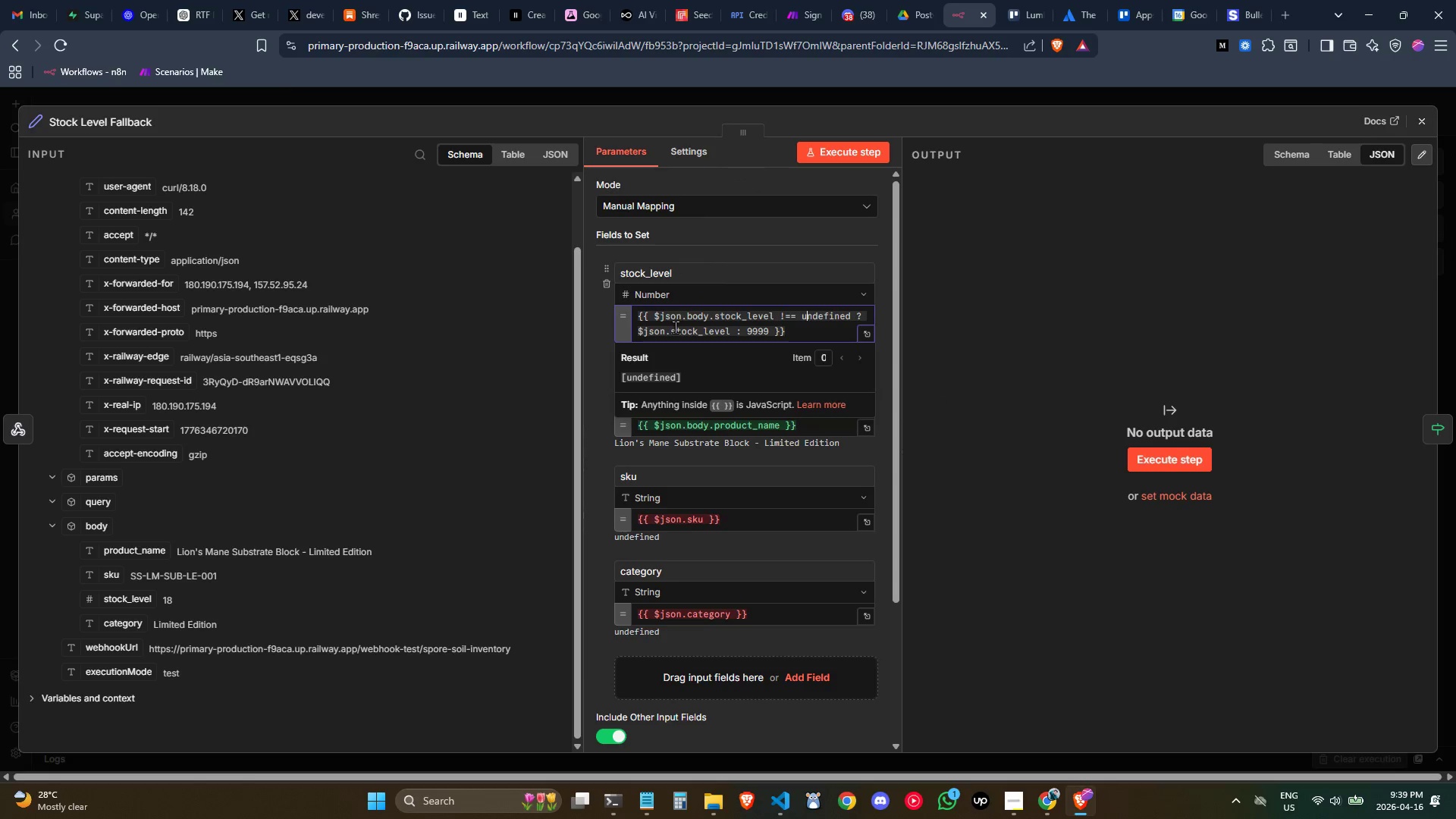 
left_click([670, 327])